 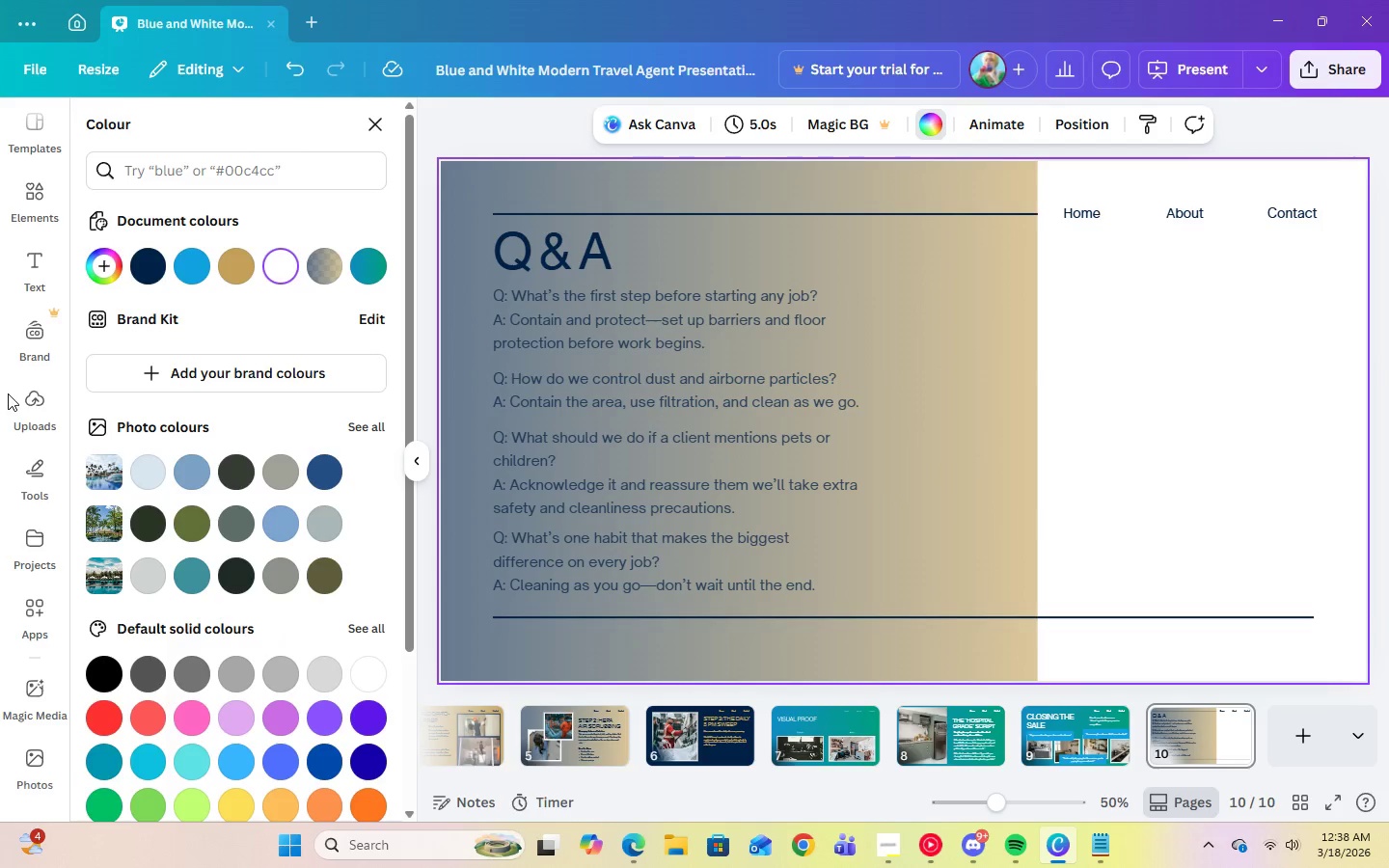 
left_click([383, 121])
 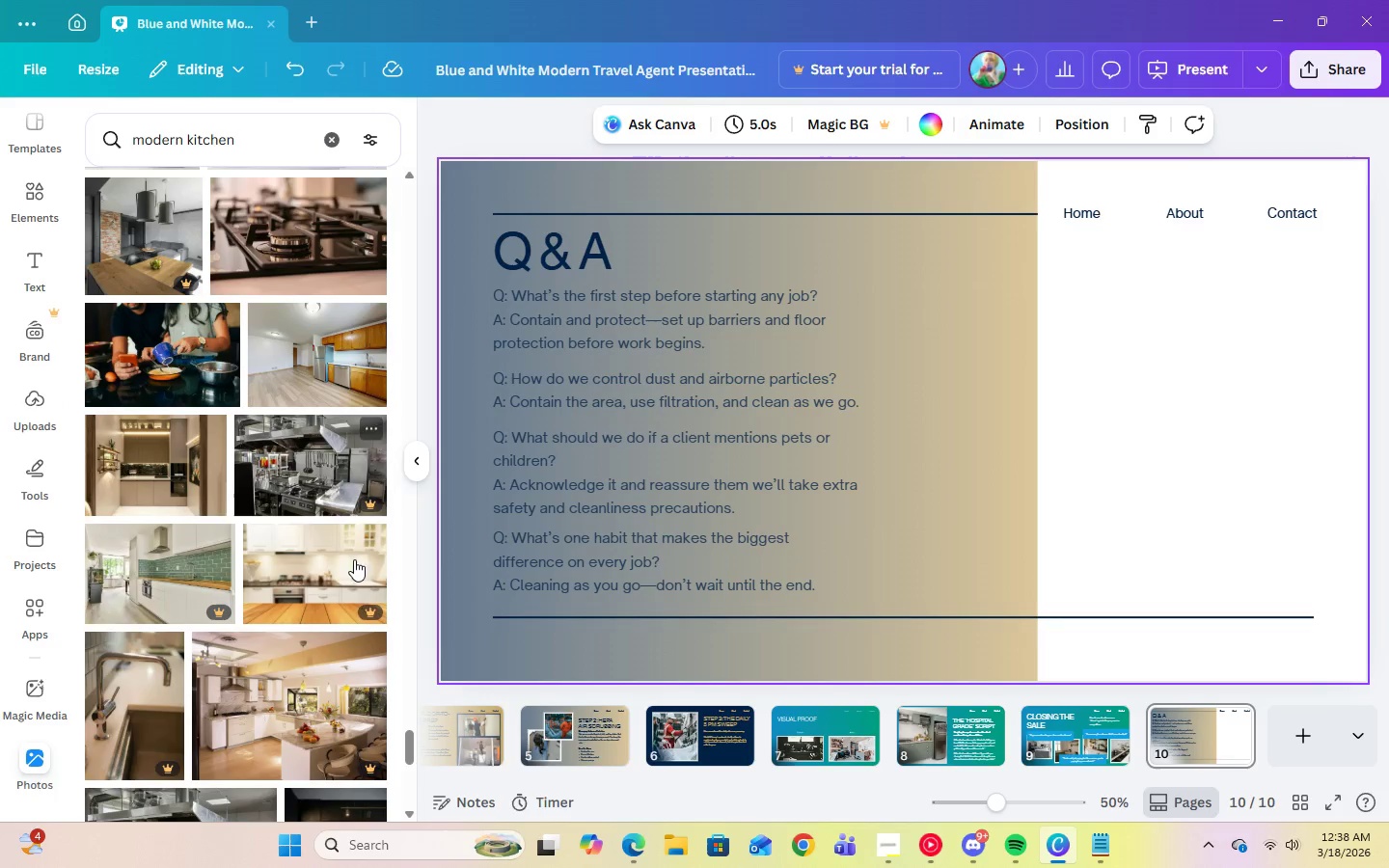 
scroll: coordinate [225, 665], scroll_direction: down, amount: 12.0
 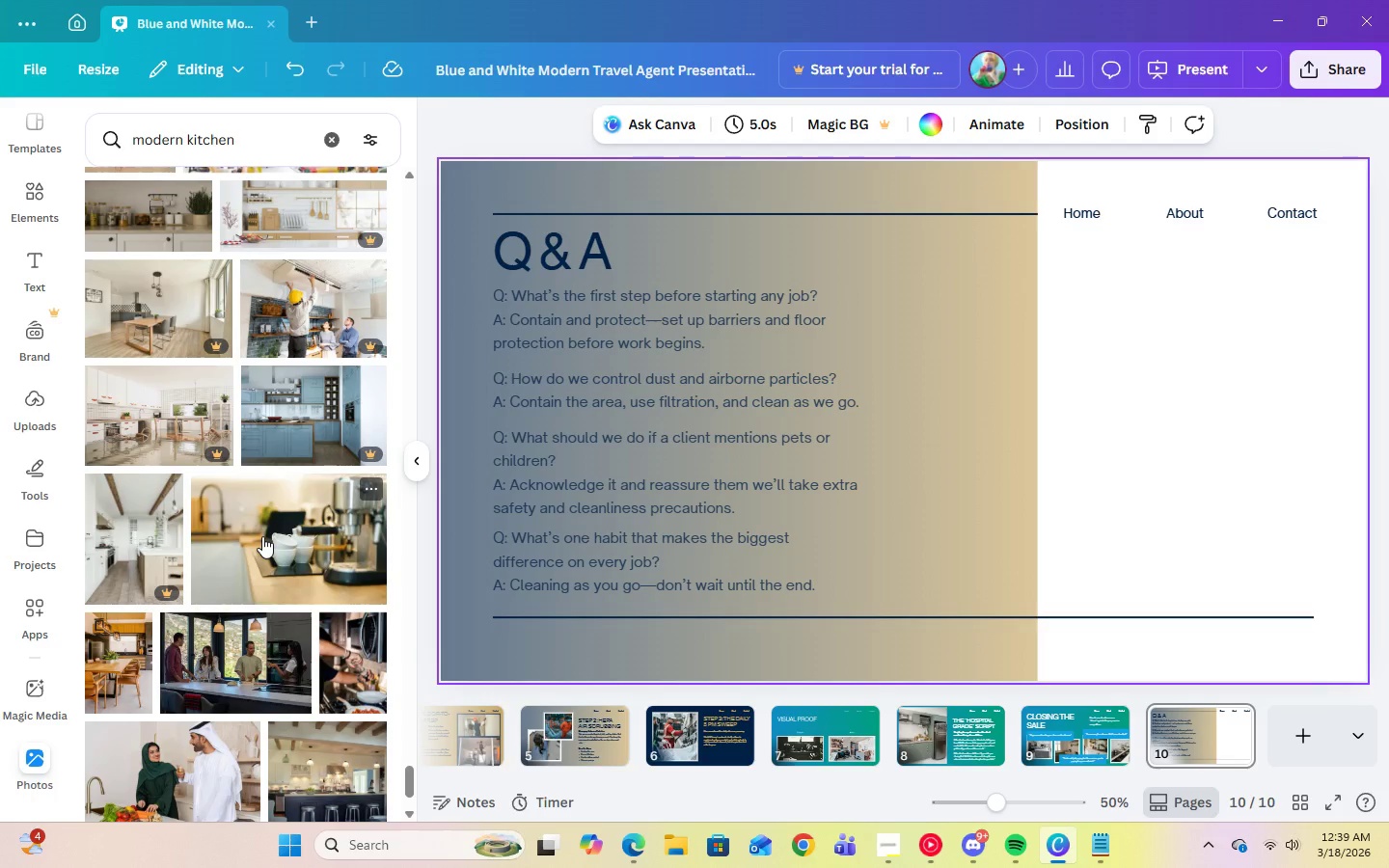 
left_click([262, 536])
 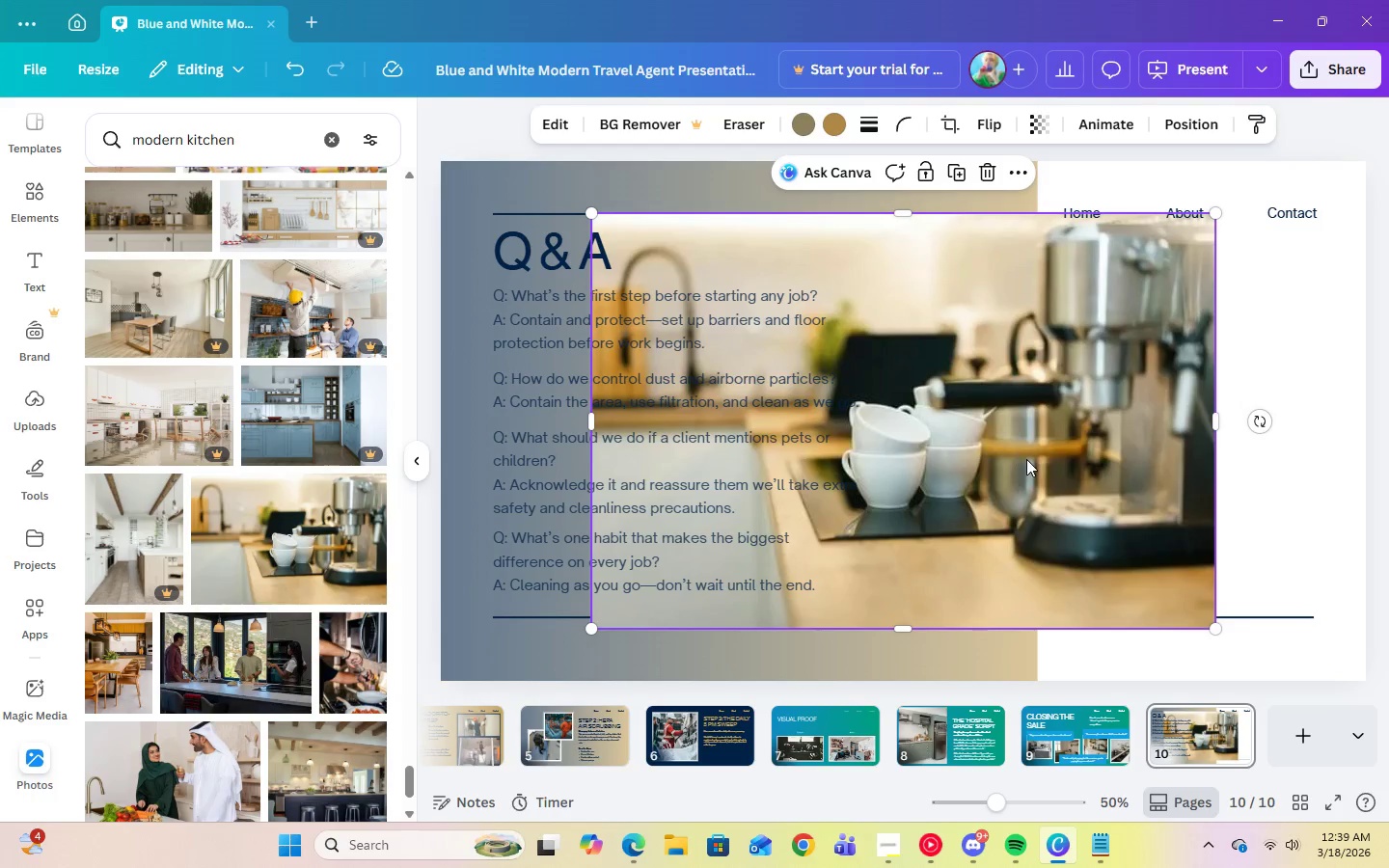 
right_click([1026, 459])
 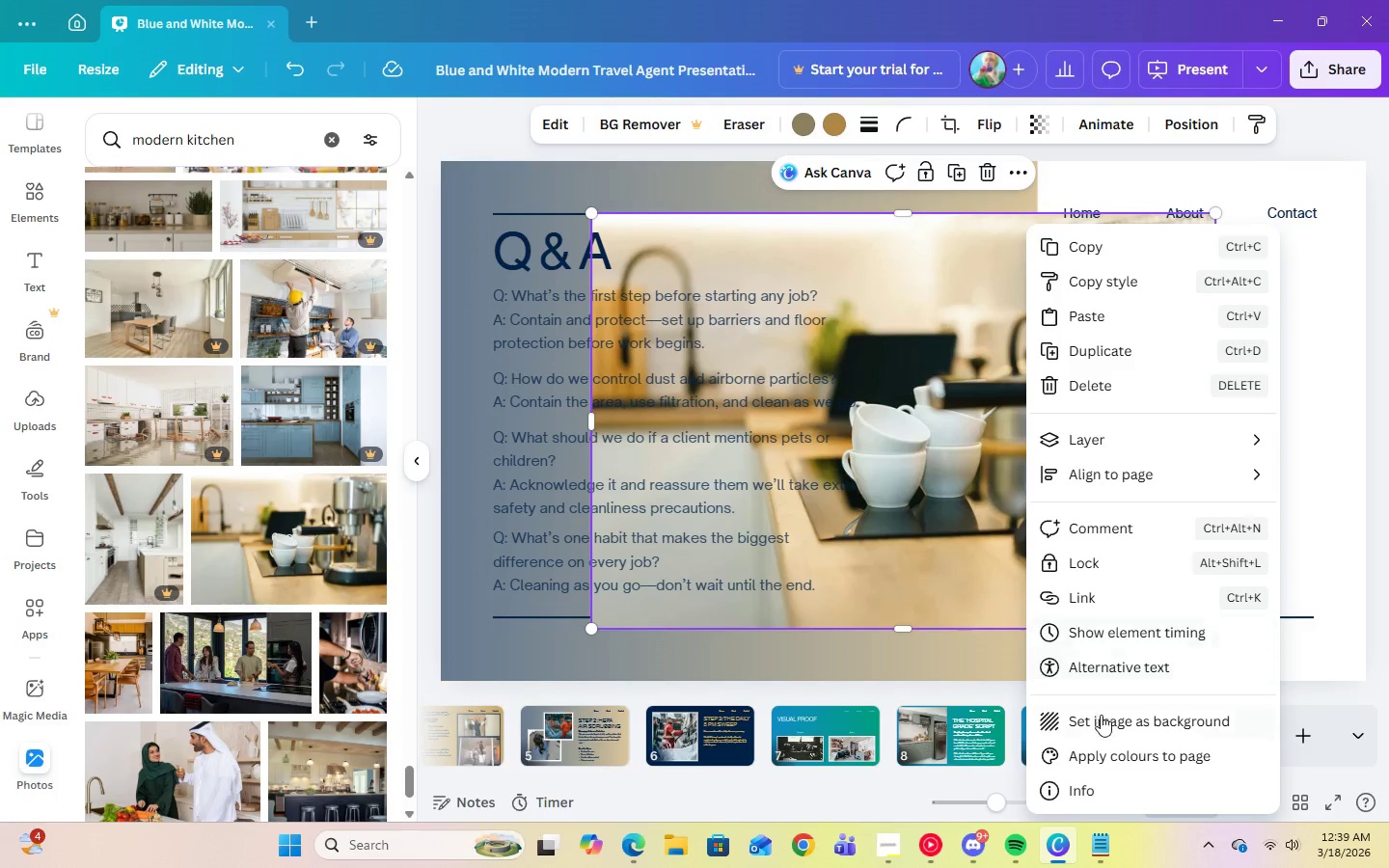 
left_click([1101, 724])
 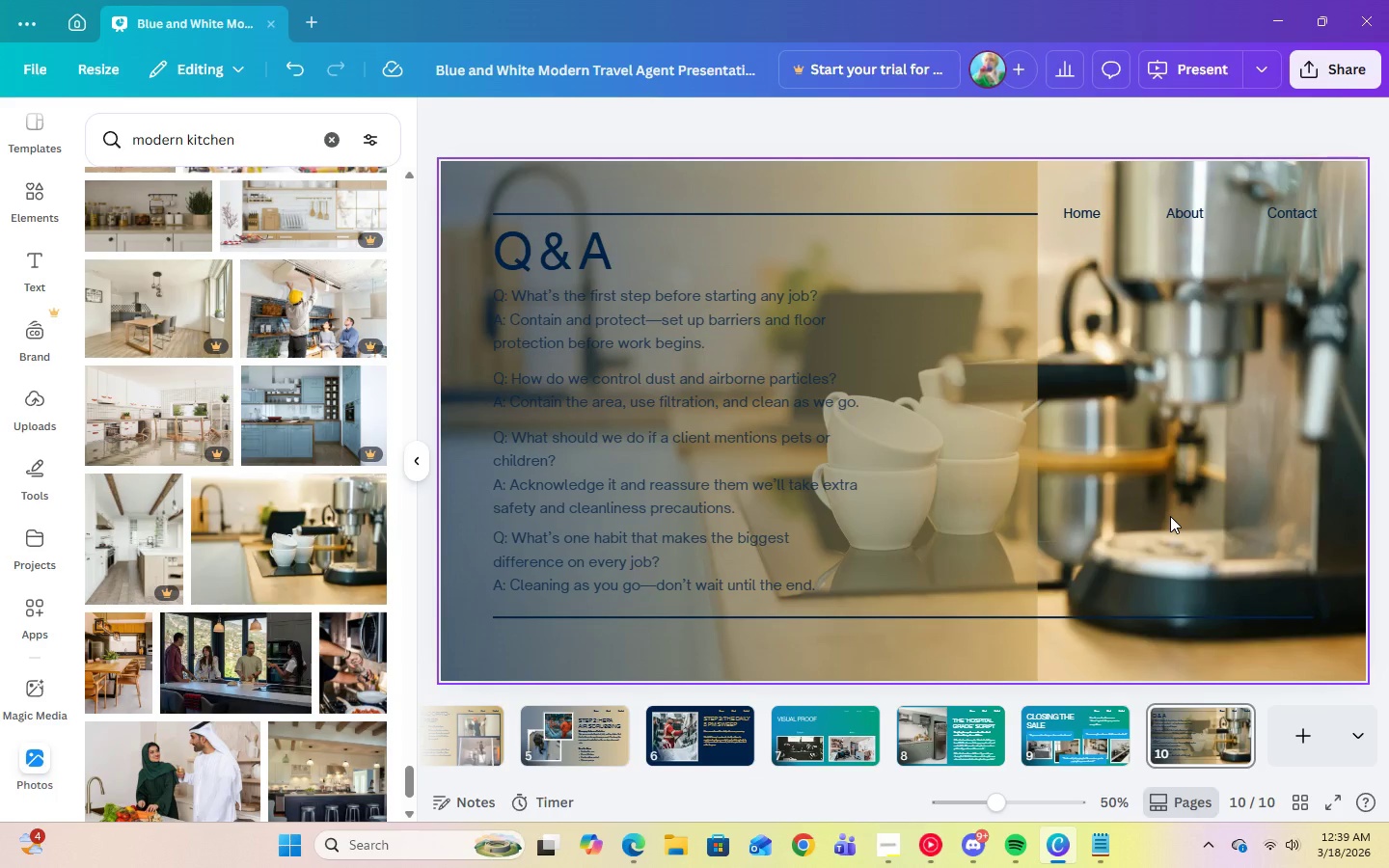 
wait(6.91)
 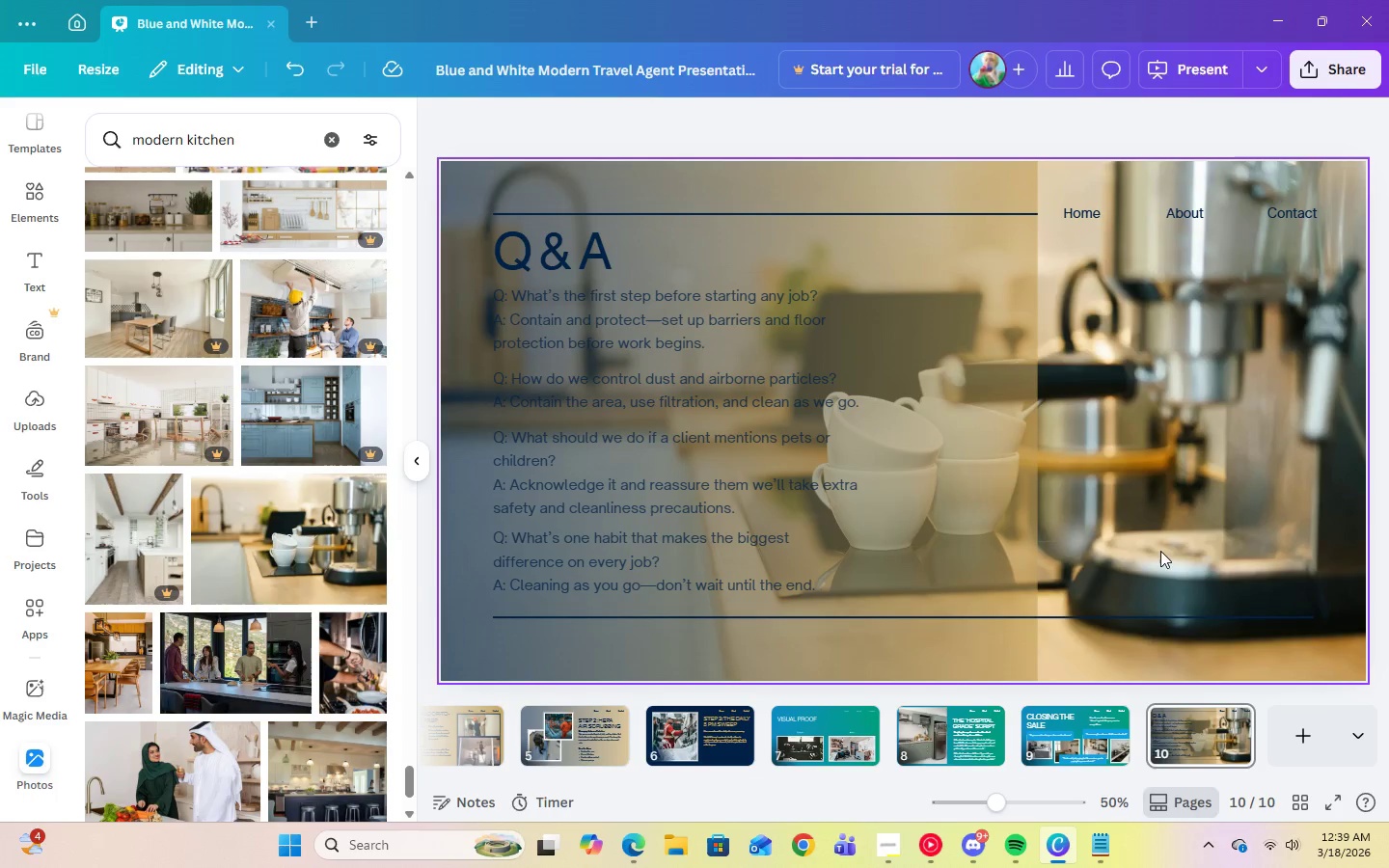 
scroll: coordinate [185, 670], scroll_direction: down, amount: 19.0
 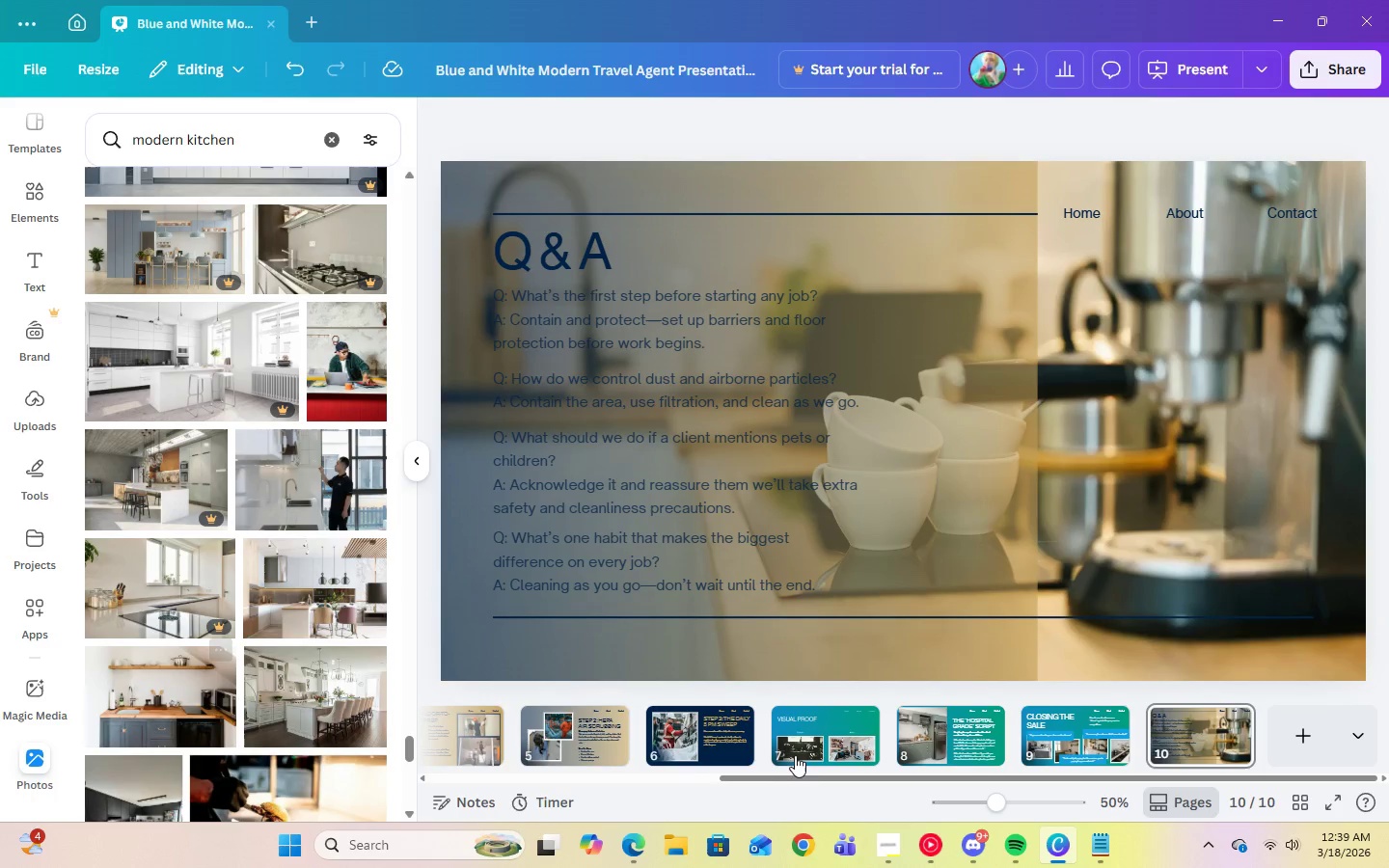 
left_click([887, 847])